 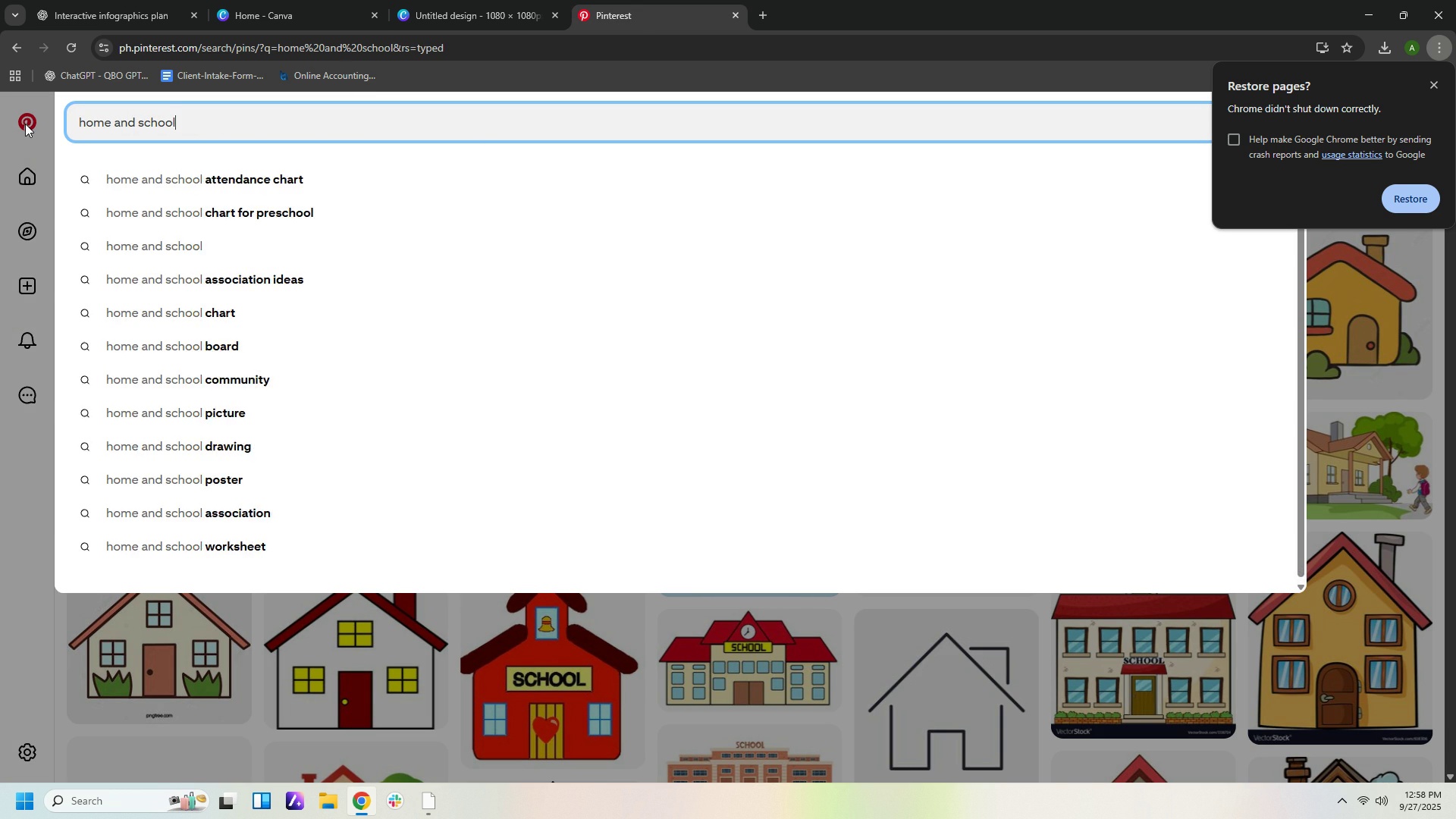 
key(Enter)
 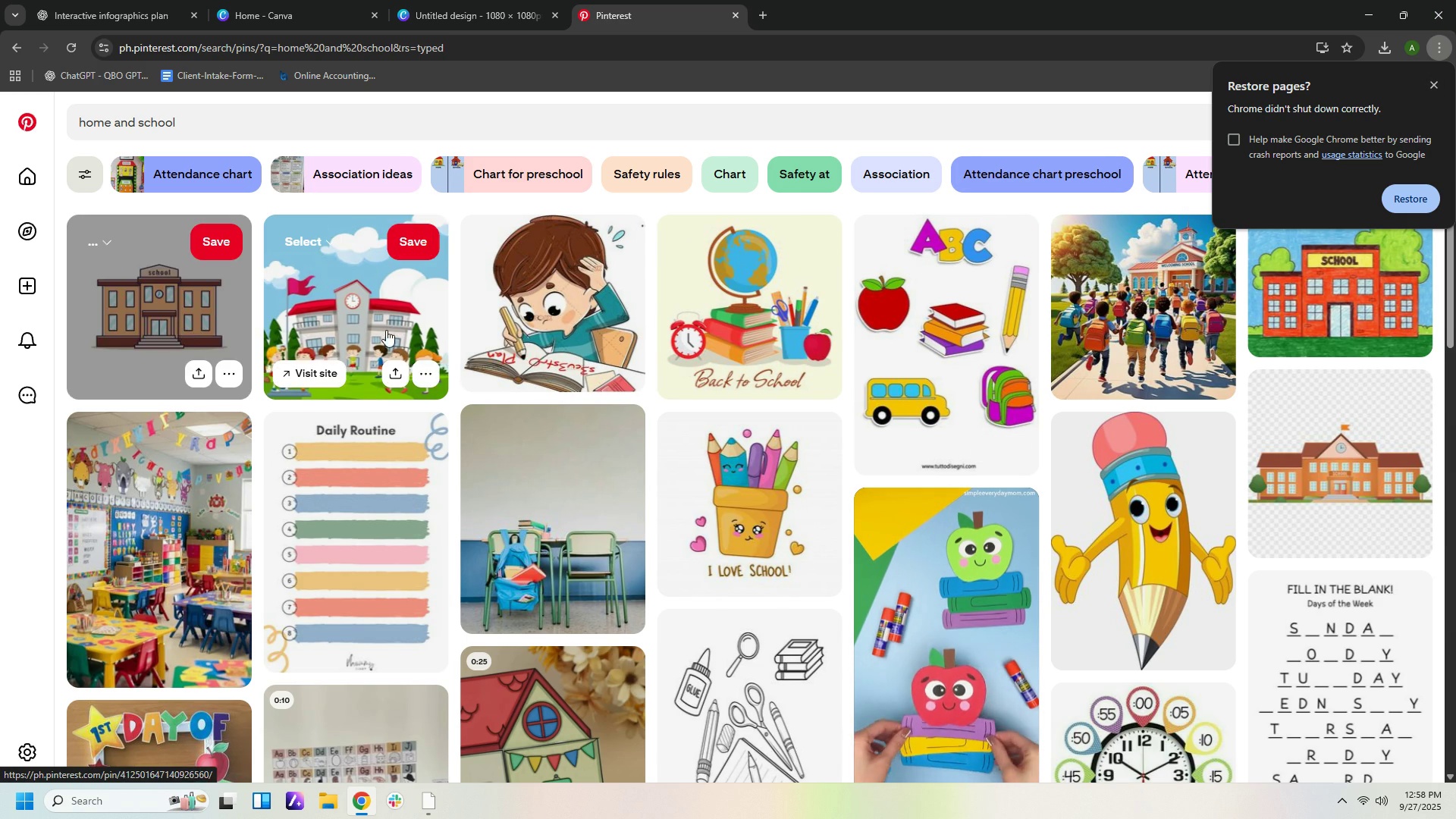 
wait(7.66)
 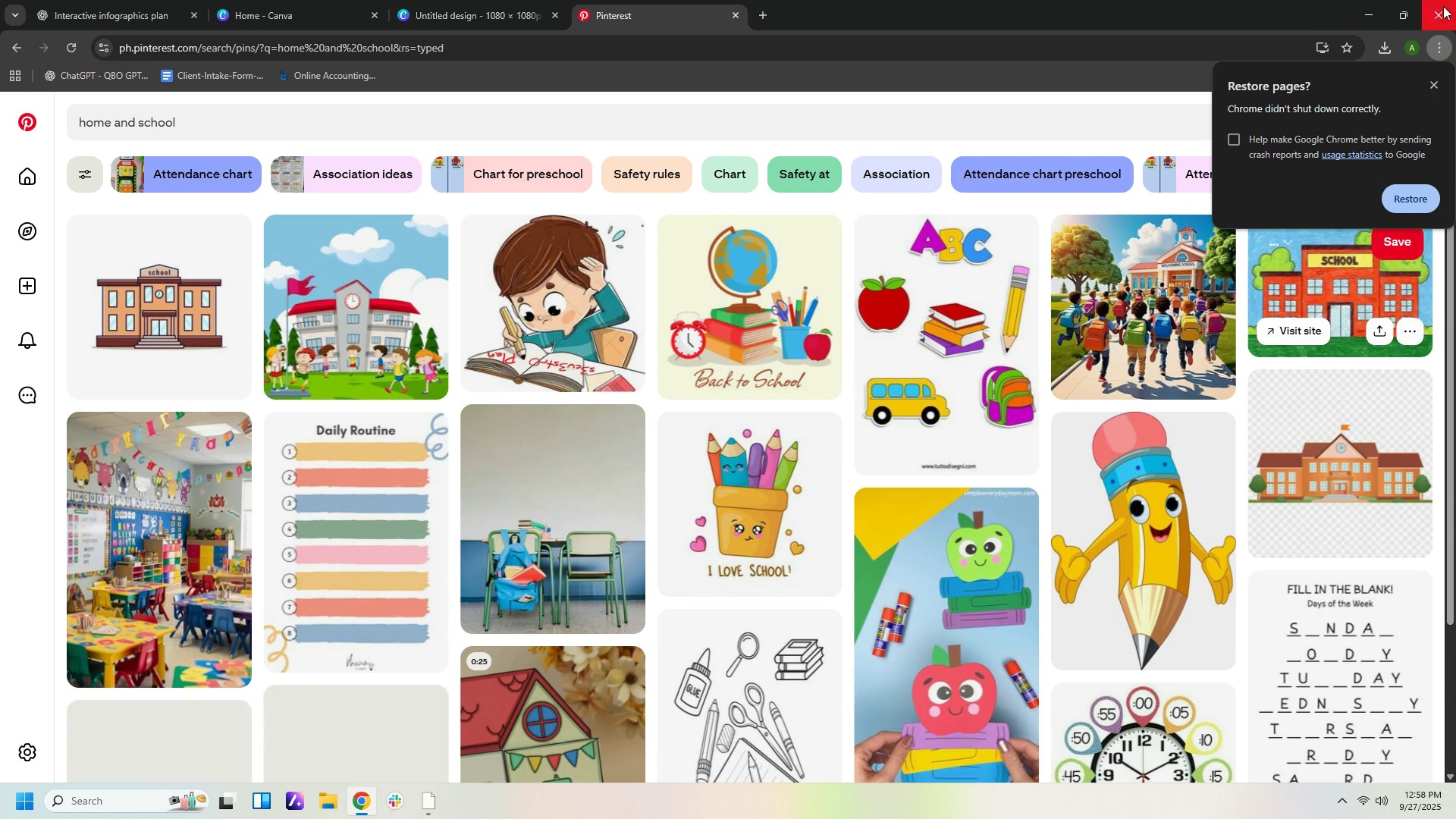 
scroll: coordinate [1093, 572], scroll_direction: down, amount: 16.0
 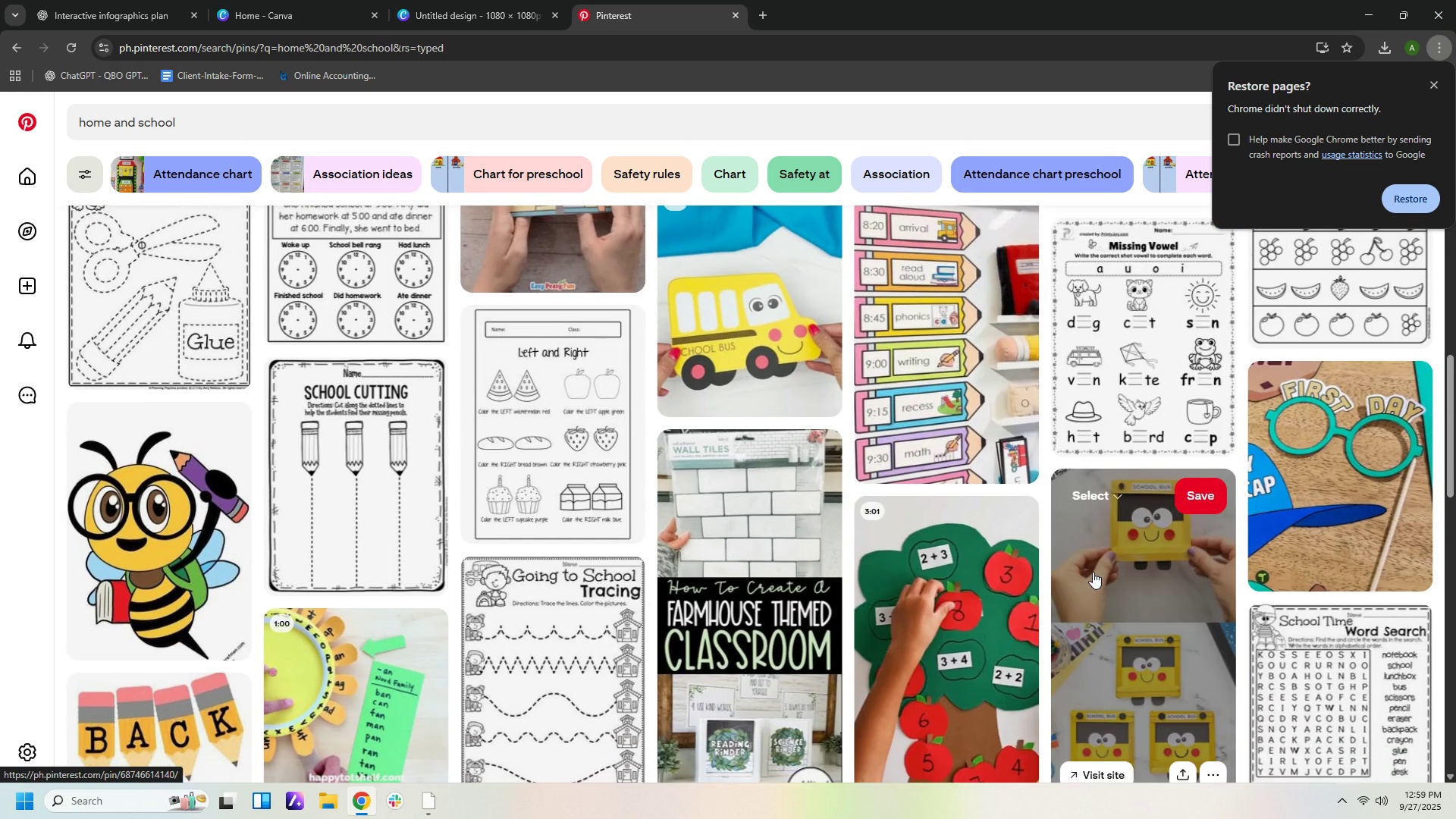 
scroll: coordinate [1097, 572], scroll_direction: up, amount: 22.0